 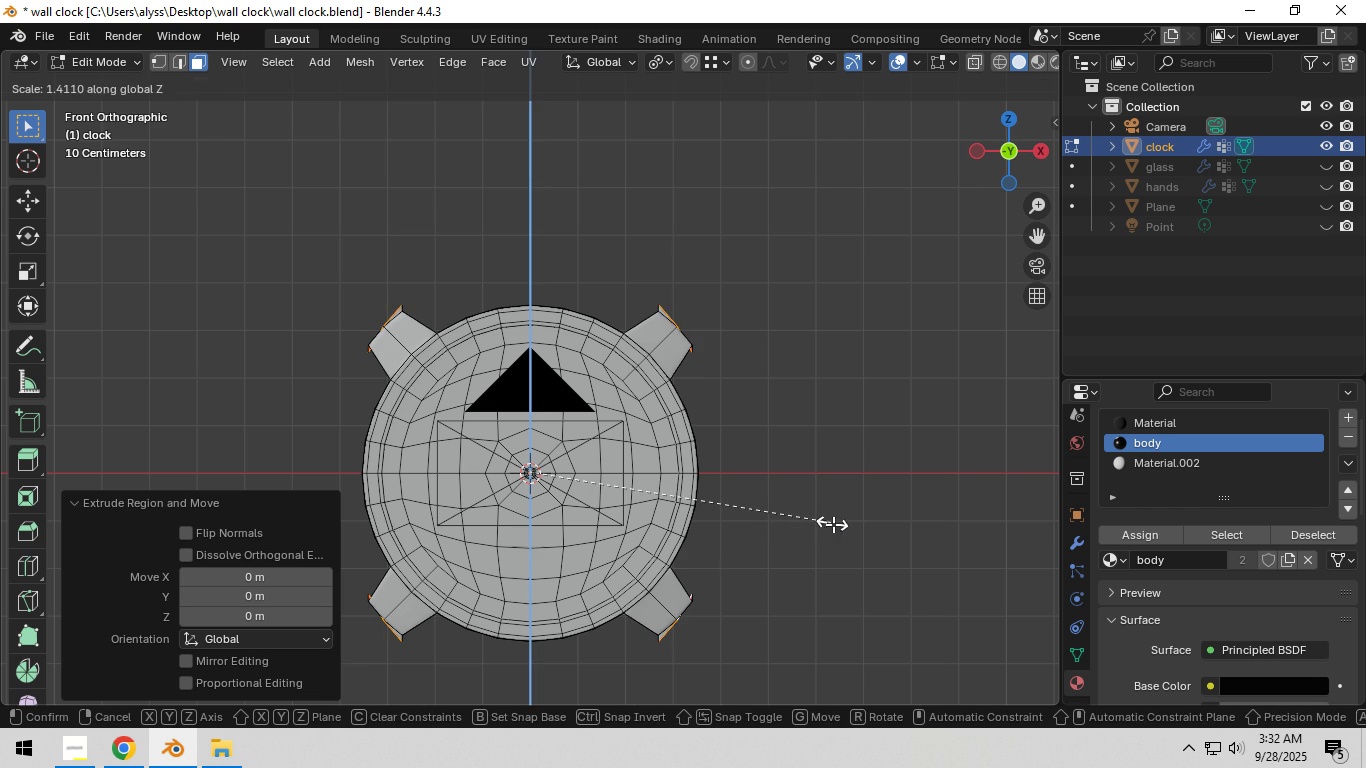 
left_click([602, 54])
 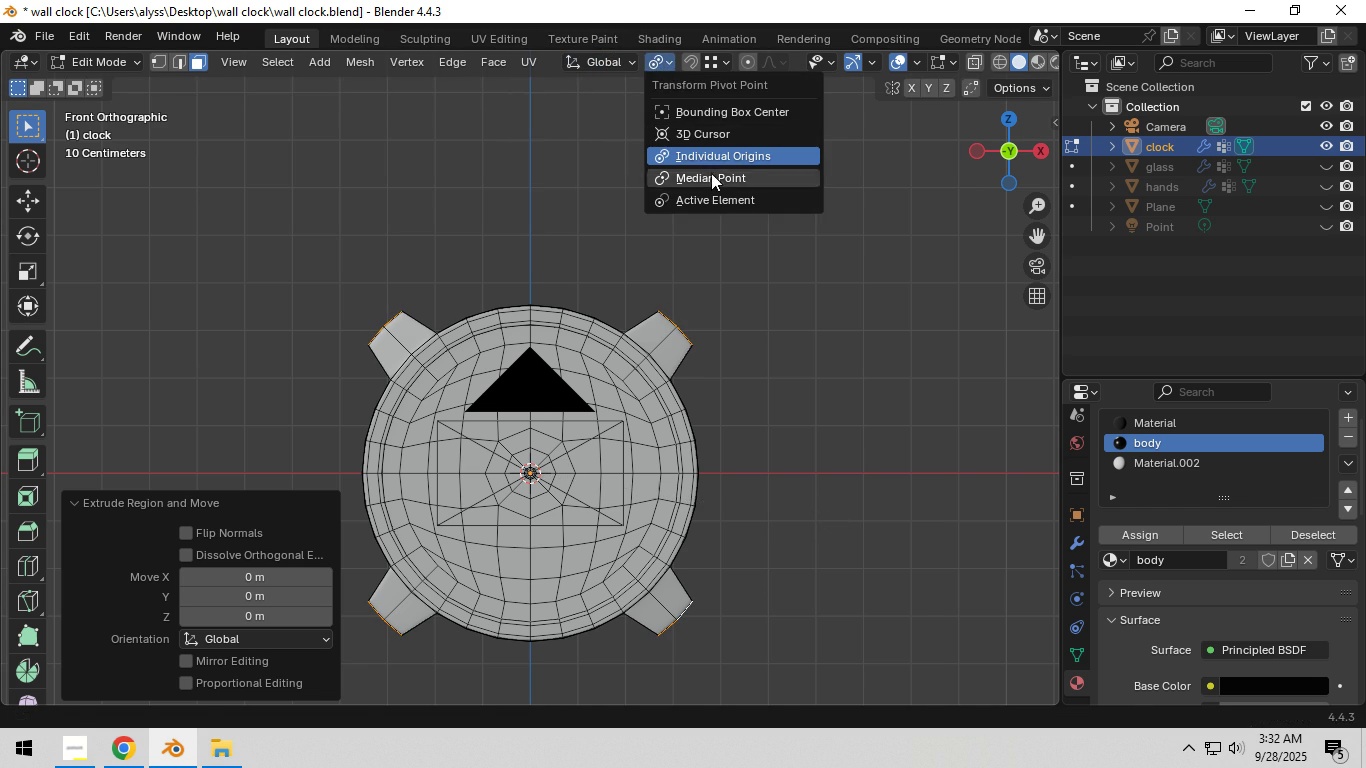 
left_click([712, 179])
 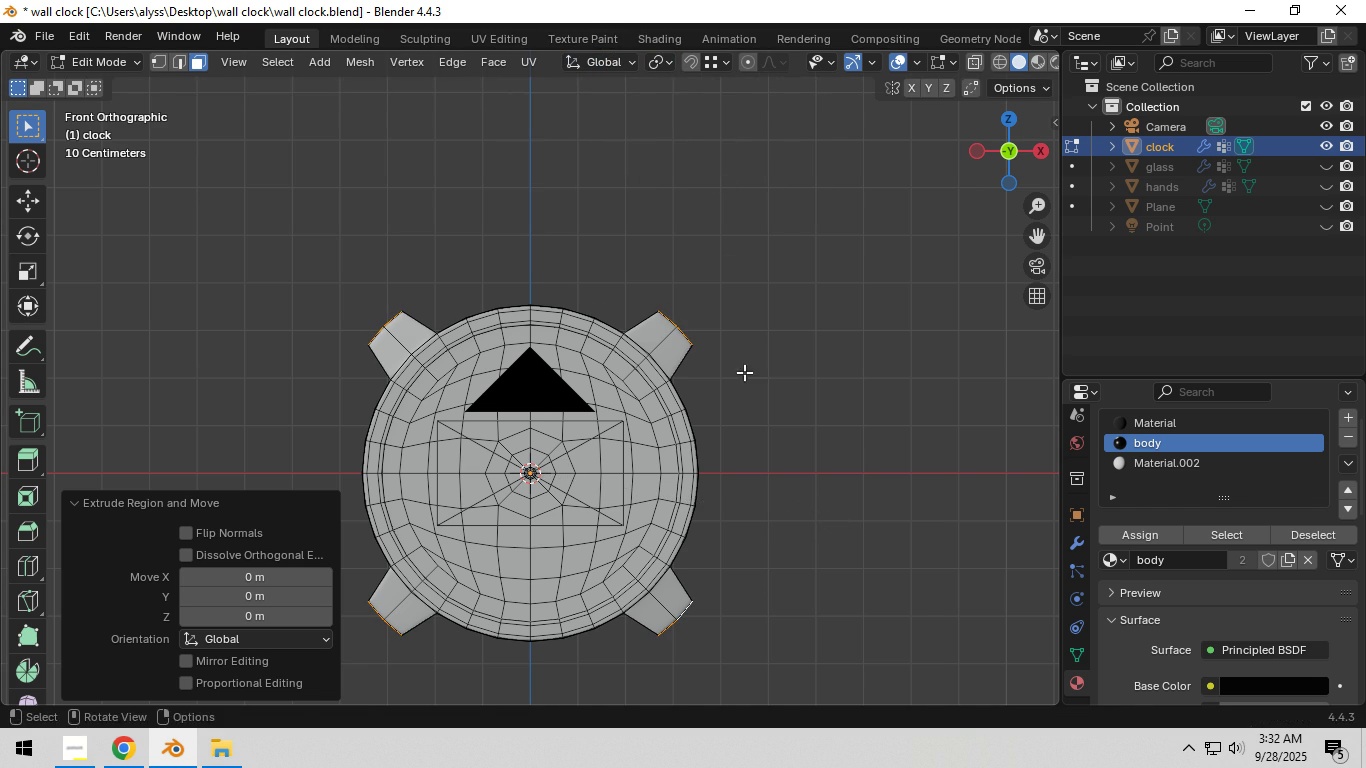 
key(S)
 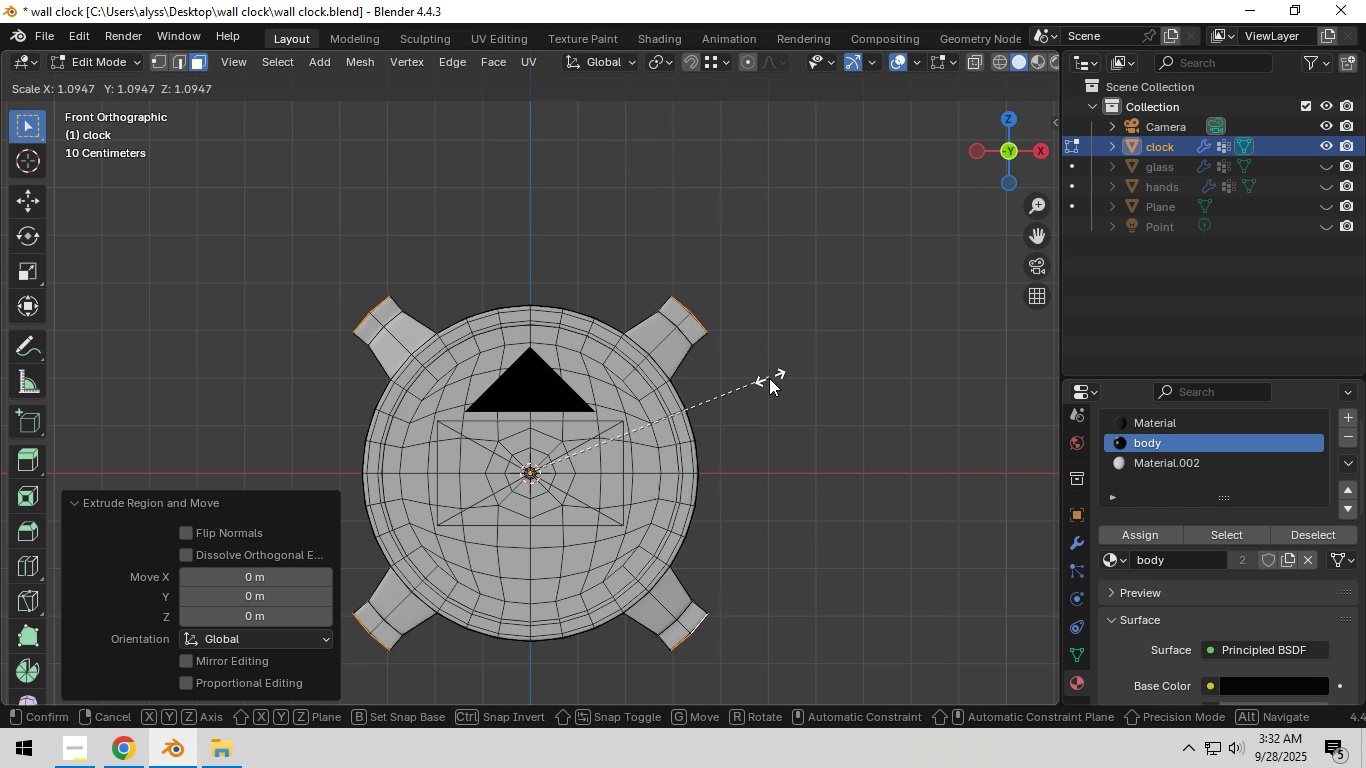 
left_click([768, 378])
 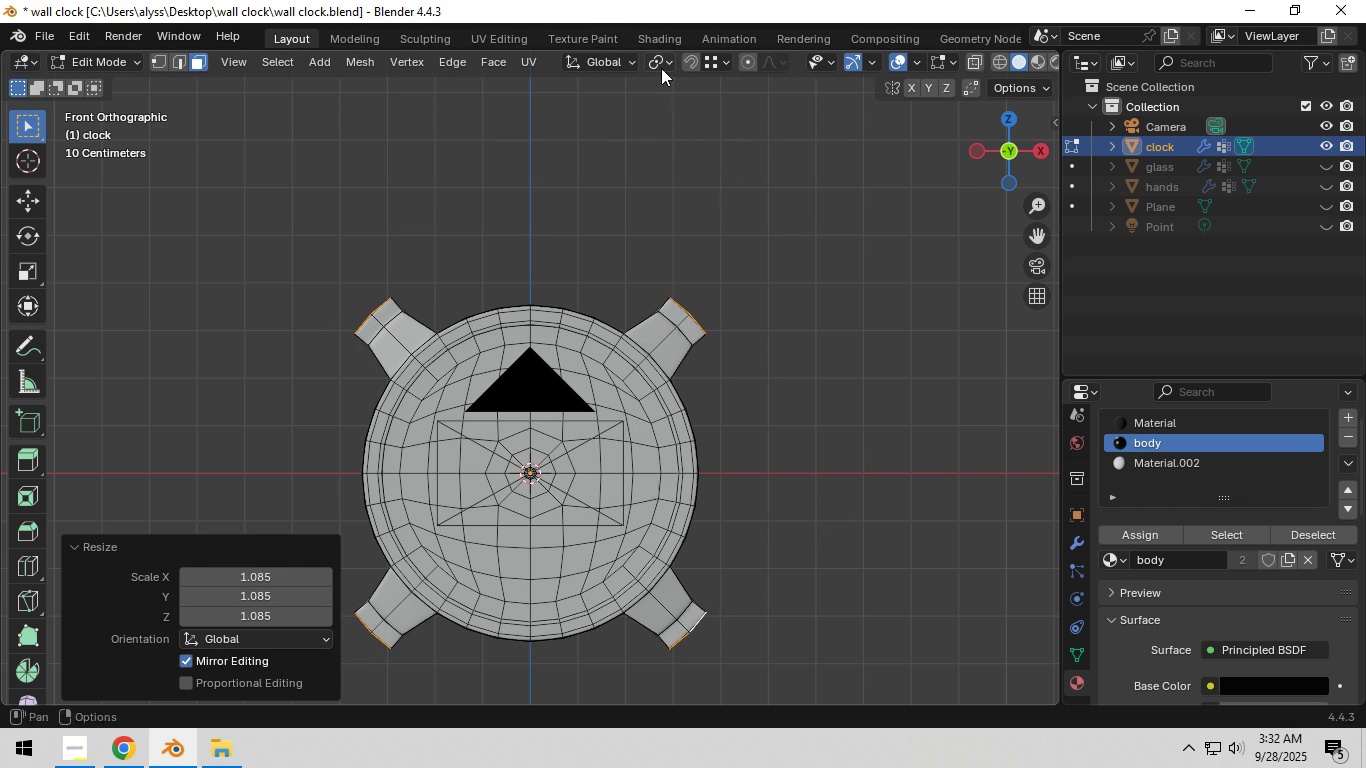 
left_click([661, 68])
 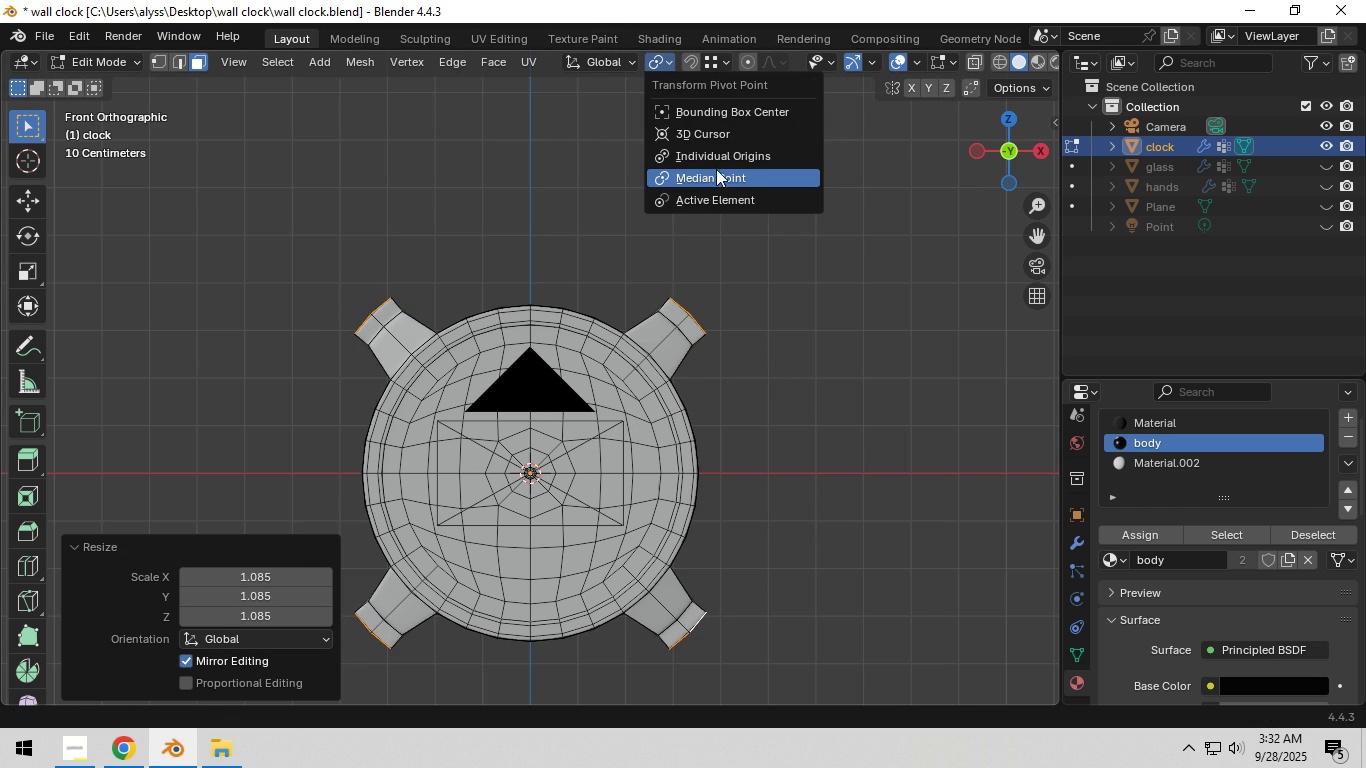 
left_click([720, 160])
 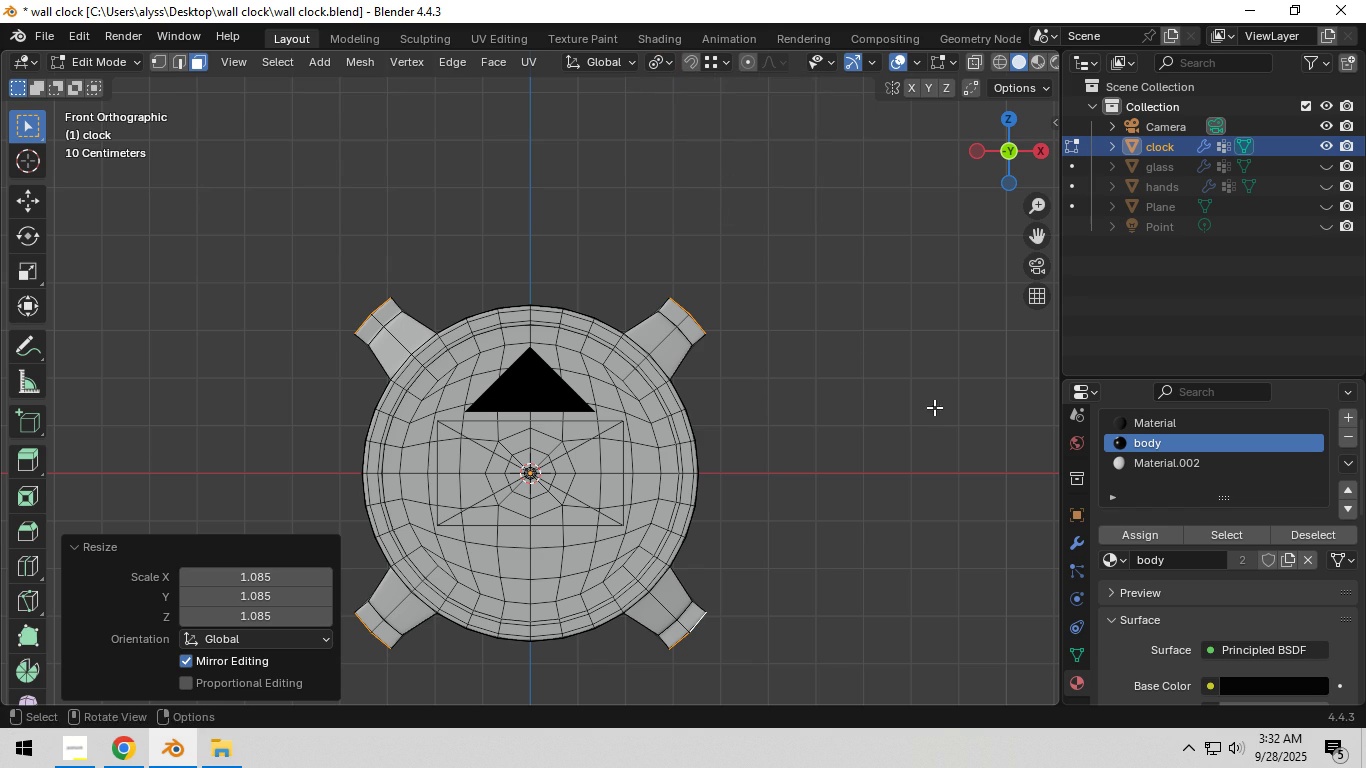 
key(S)
 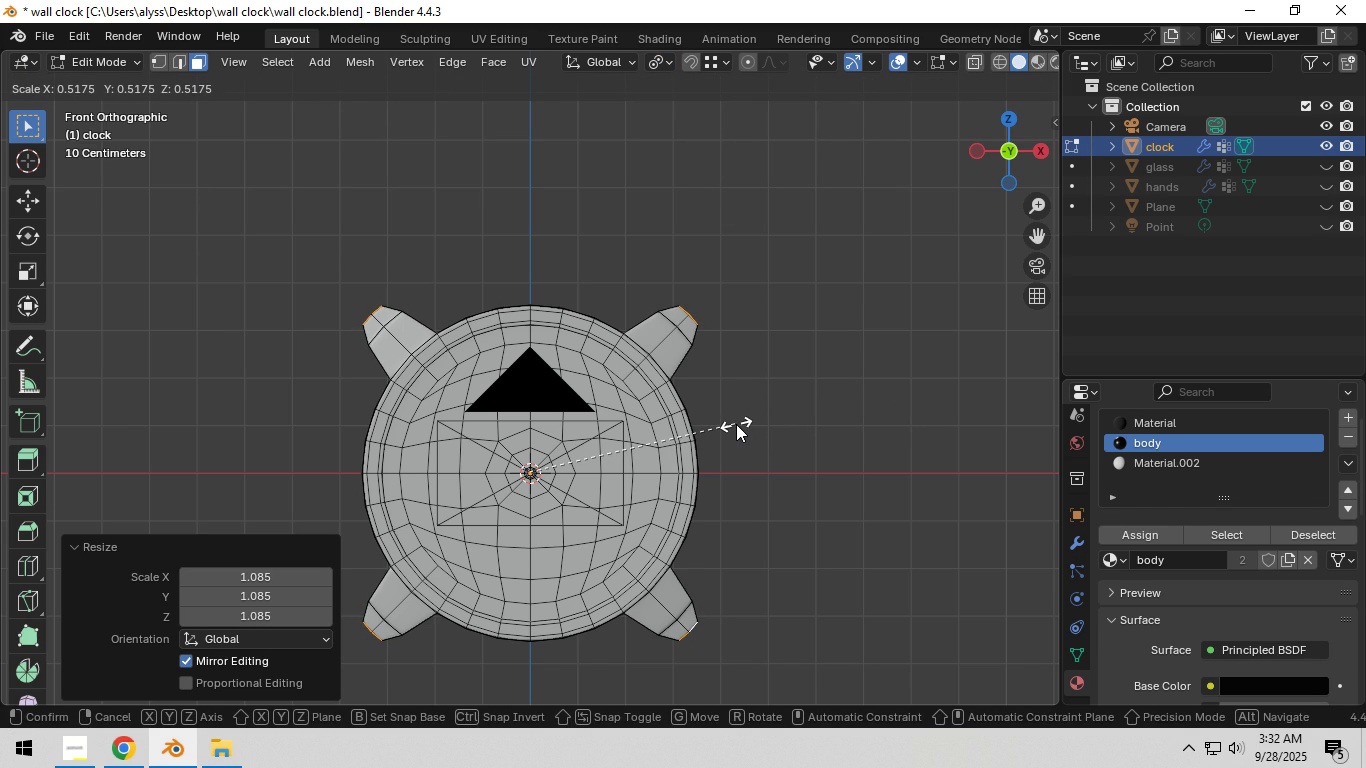 
wait(5.17)
 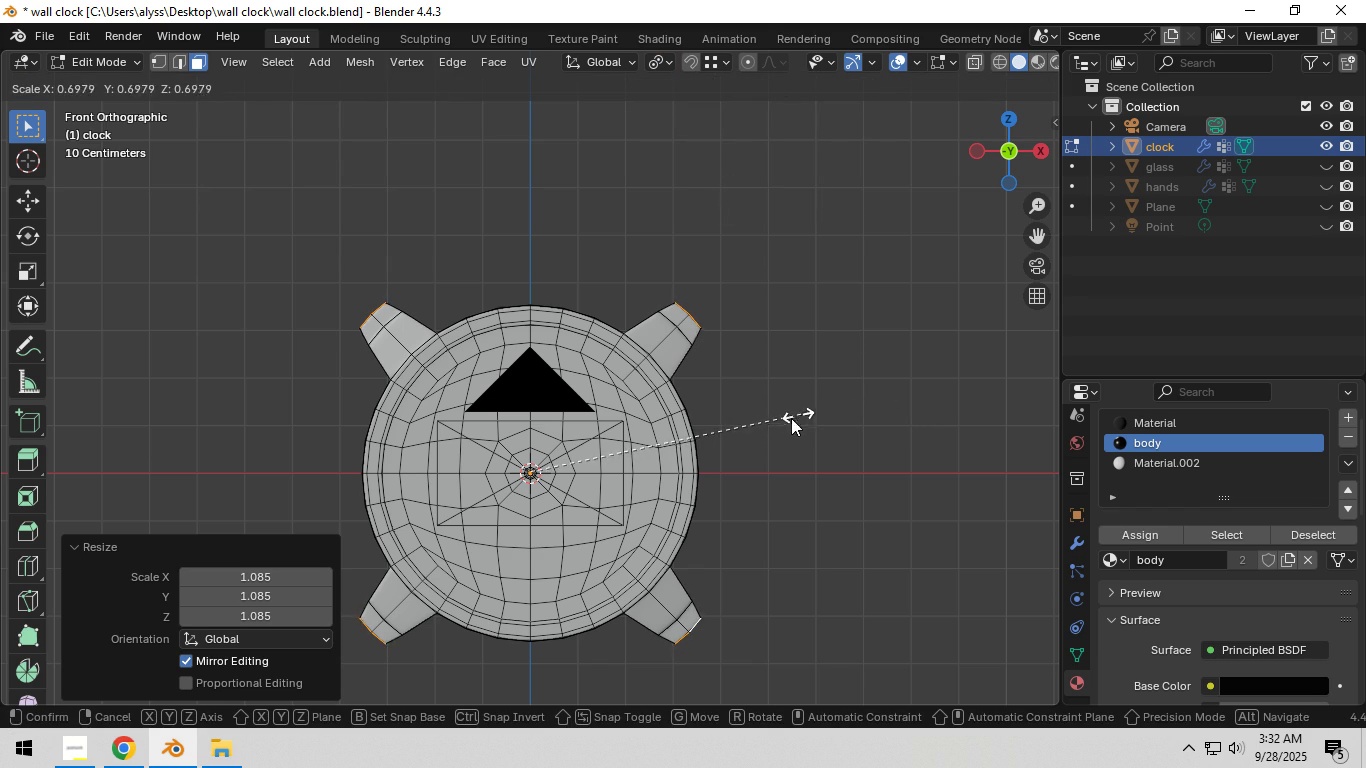 
double_click([800, 416])
 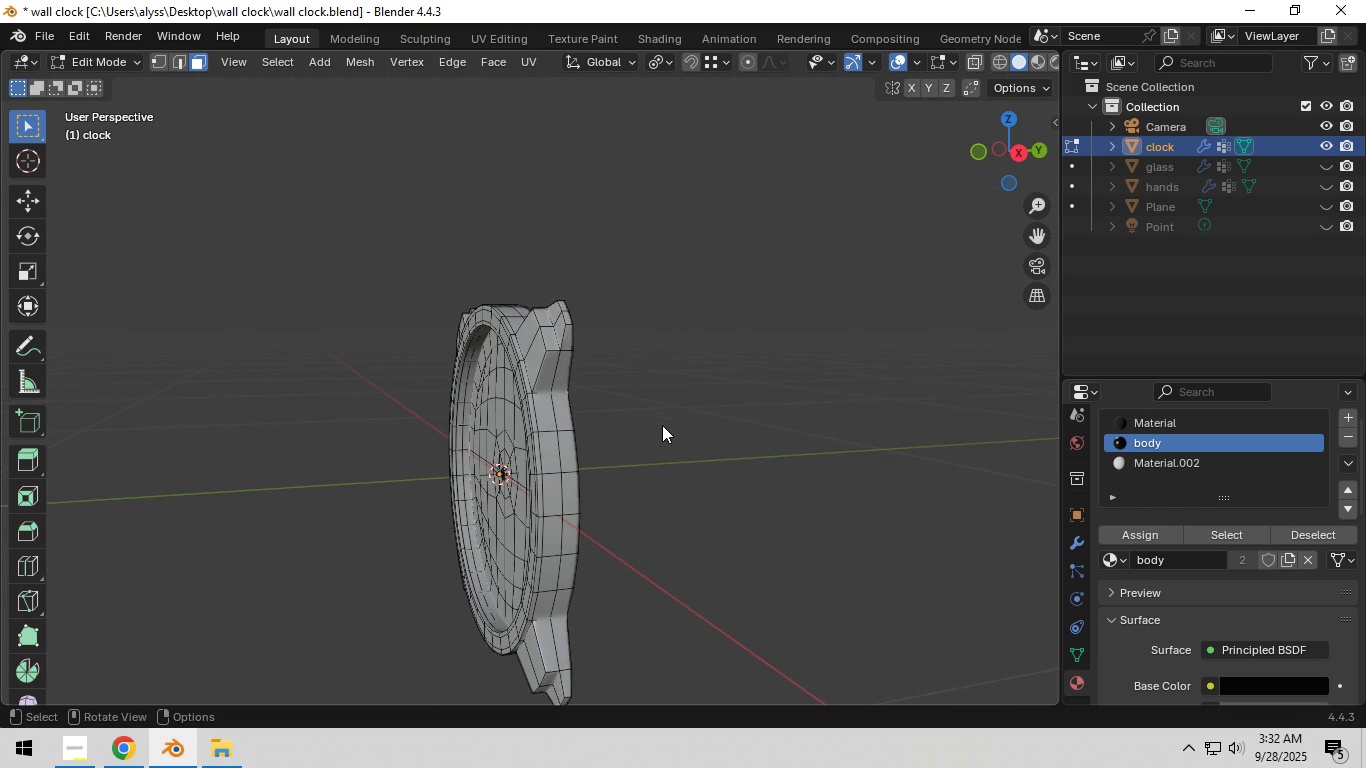 
key(Tab)
 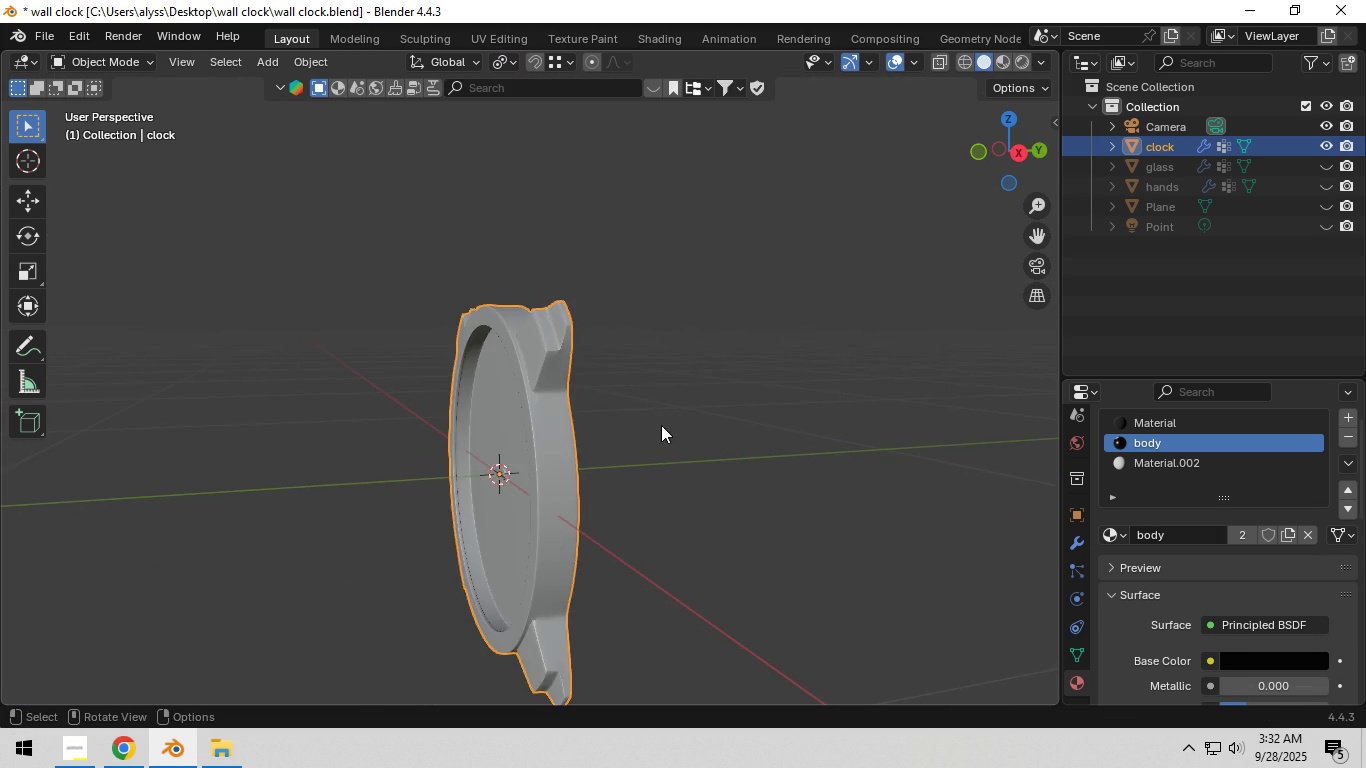 
scroll: coordinate [644, 434], scroll_direction: down, amount: 2.0
 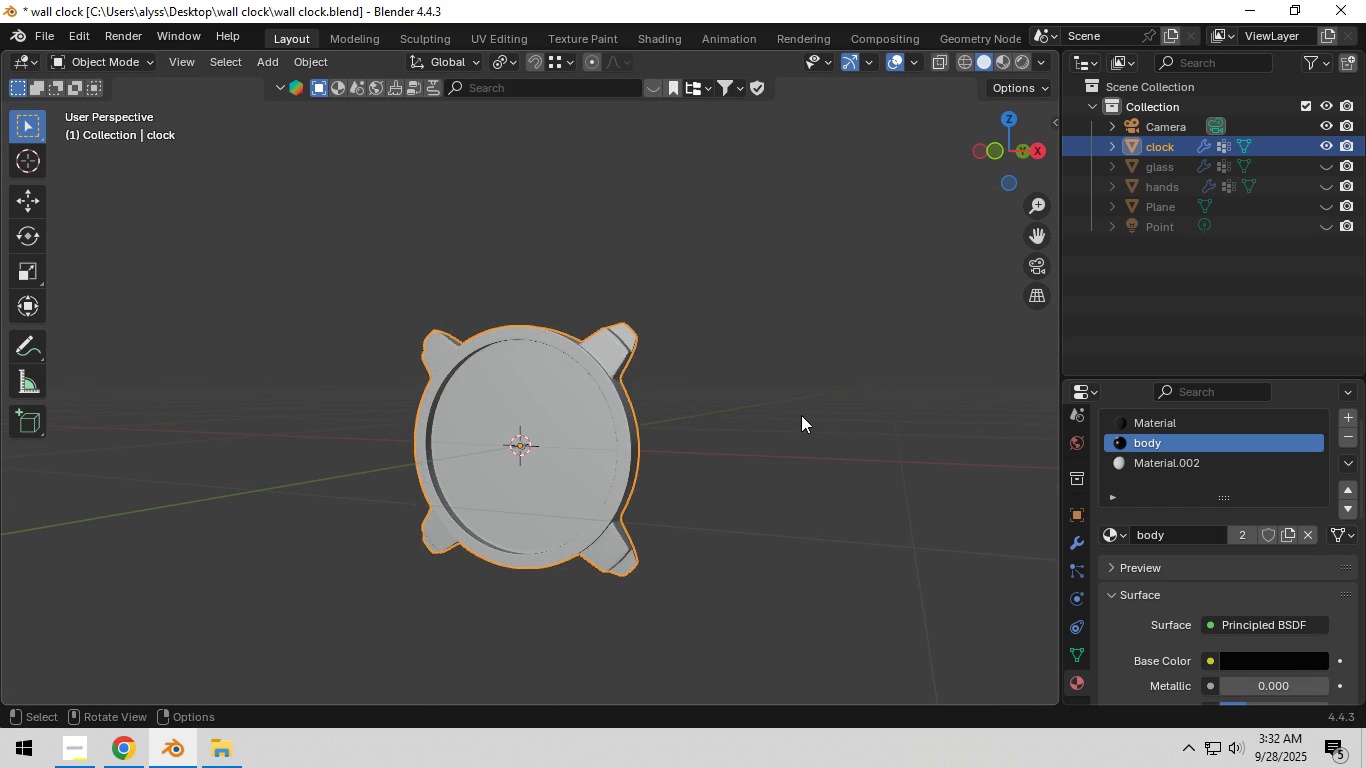 
left_click([800, 415])